 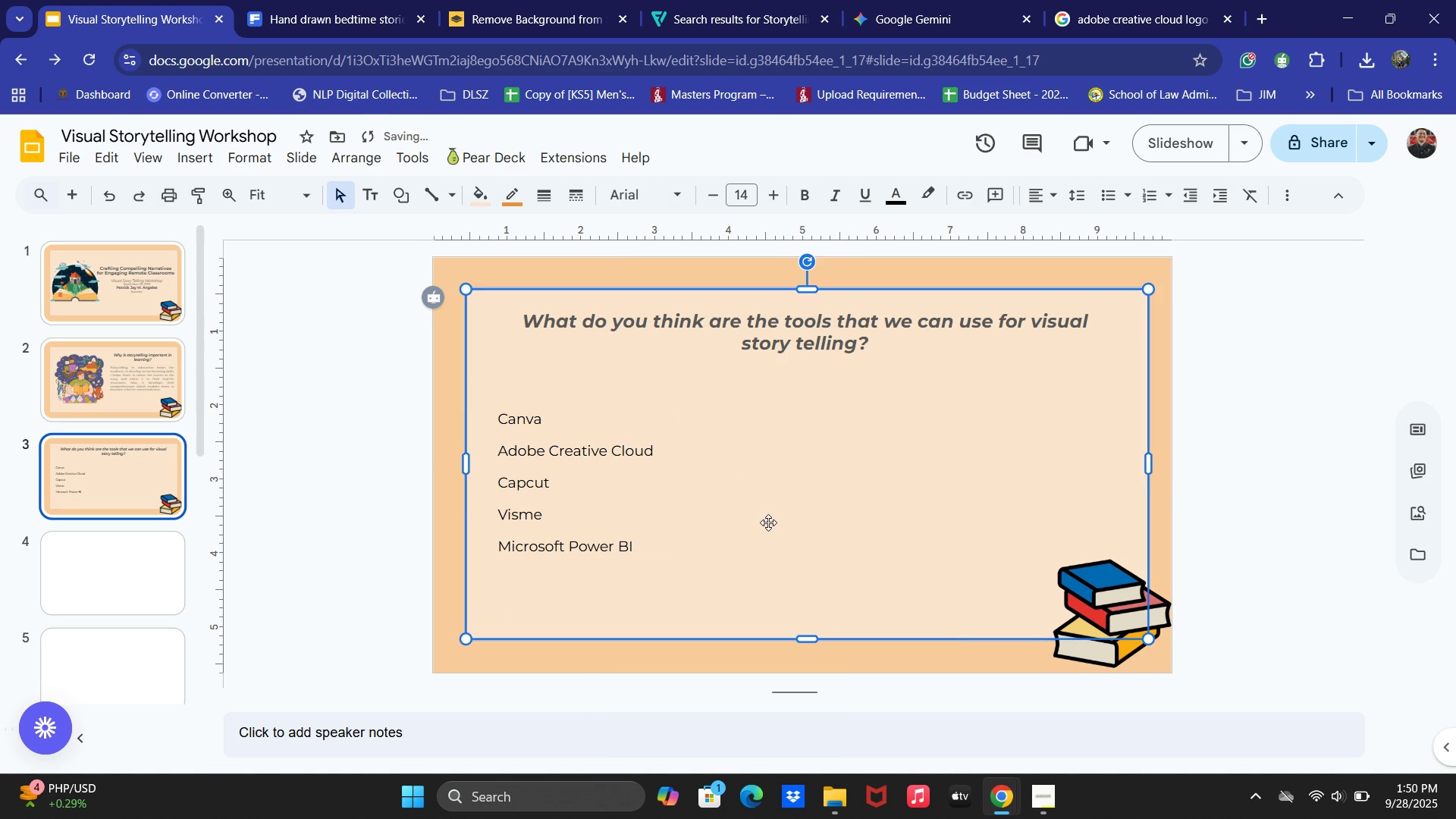 
key(Control+Z)
 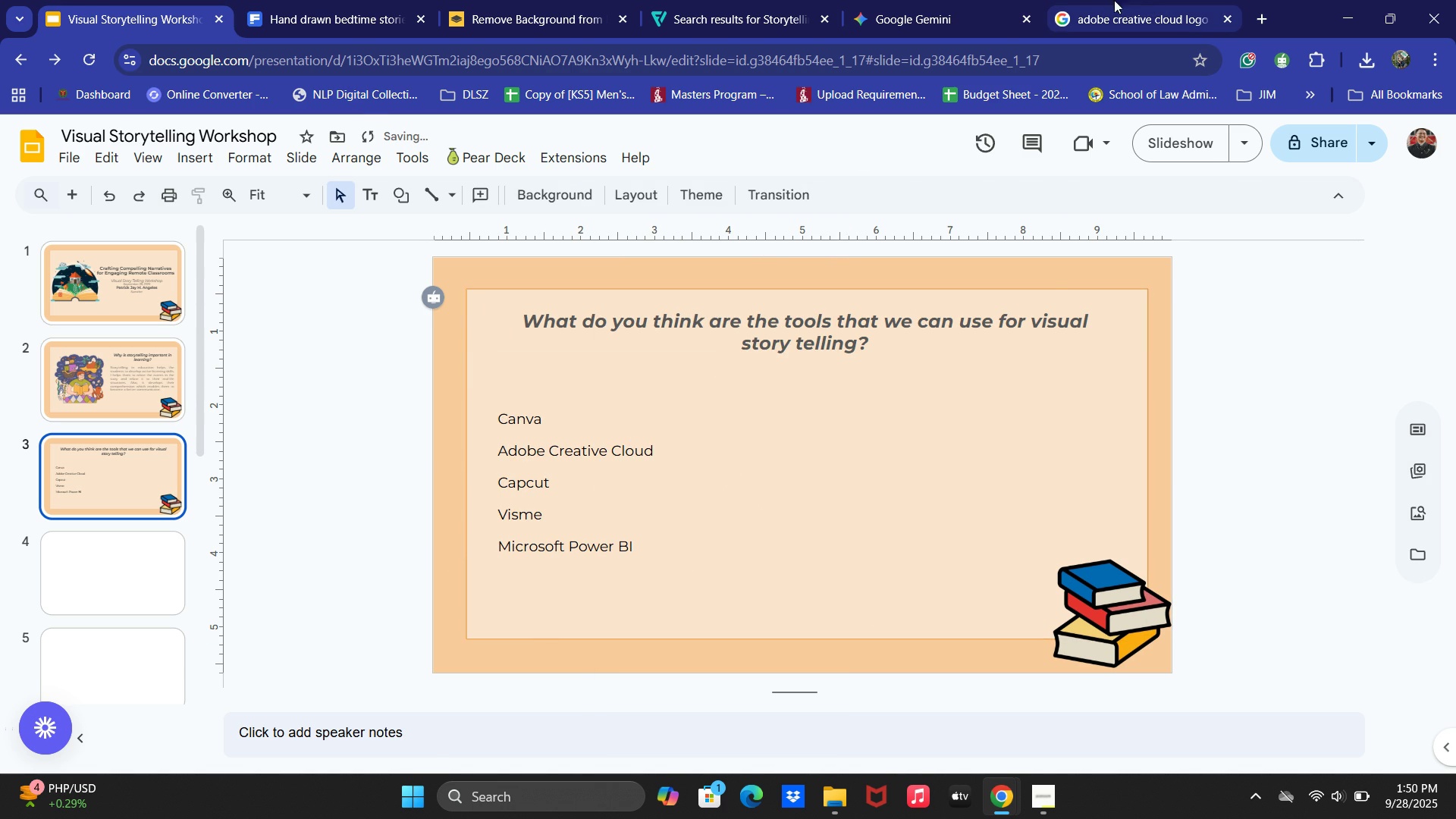 
left_click([1150, 0])
 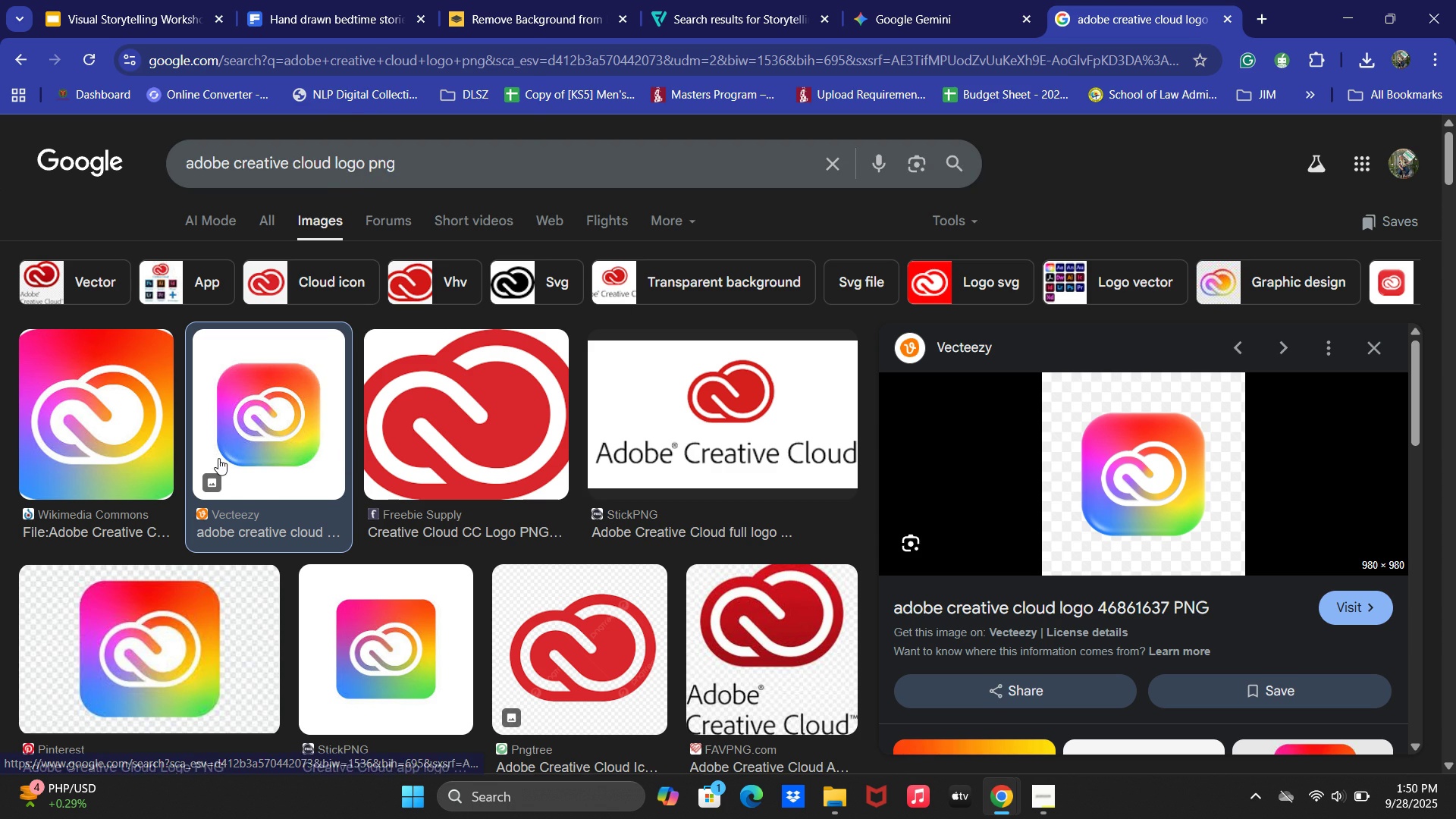 
right_click([270, 413])
 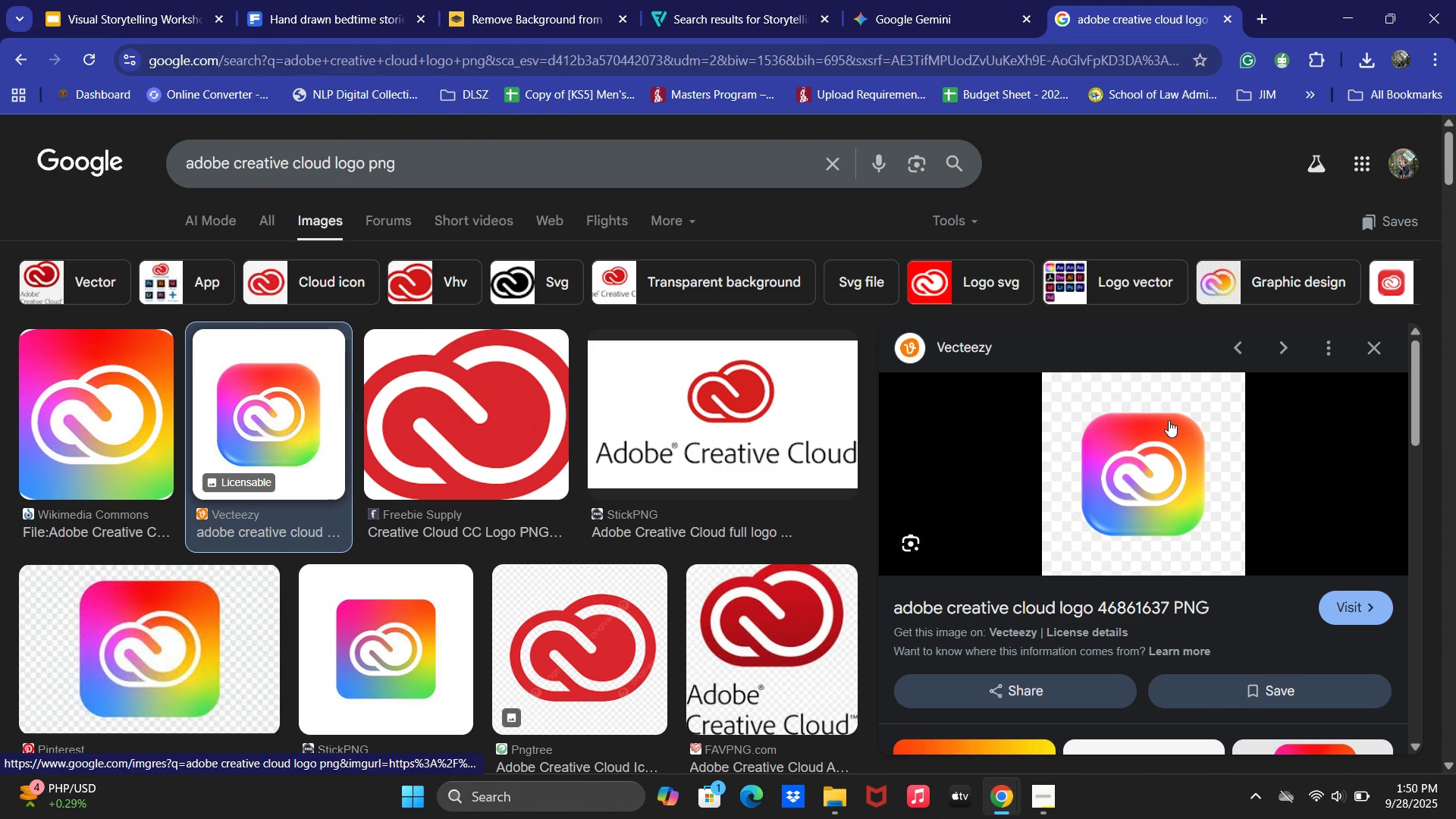 
right_click([1169, 420])